 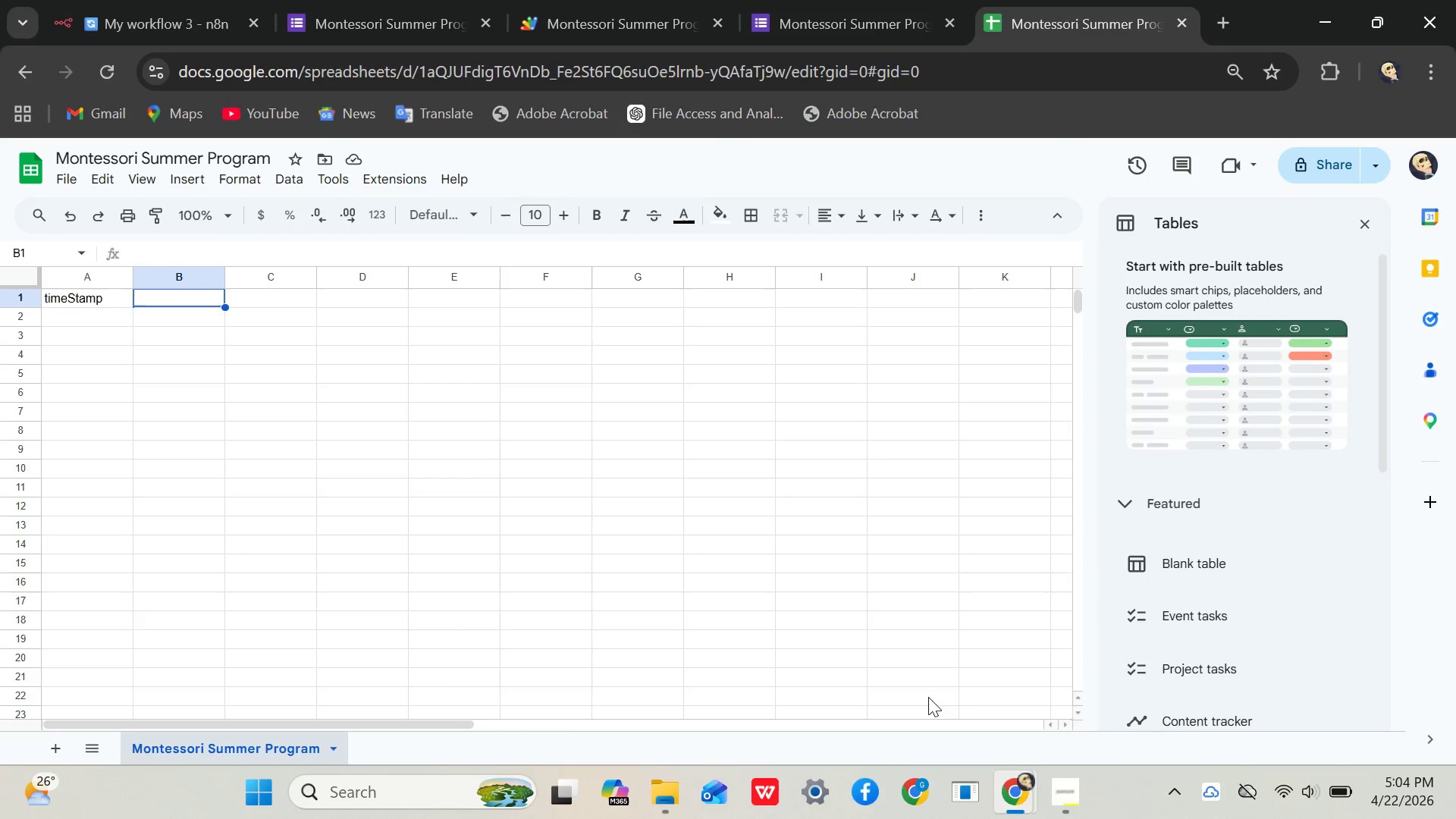 
double_click([77, 301])
 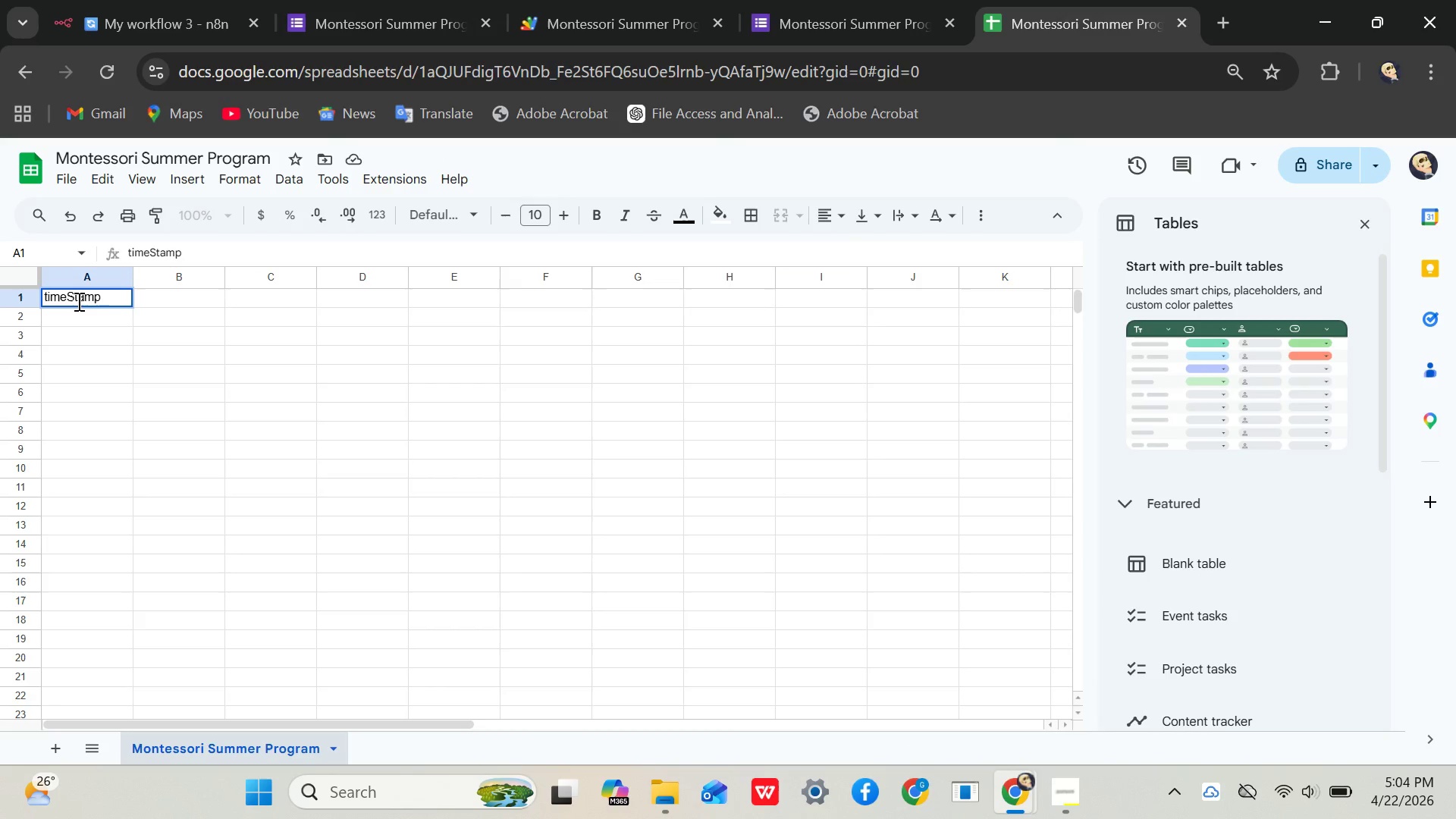 
hold_key(key=Backspace, duration=1.01)
 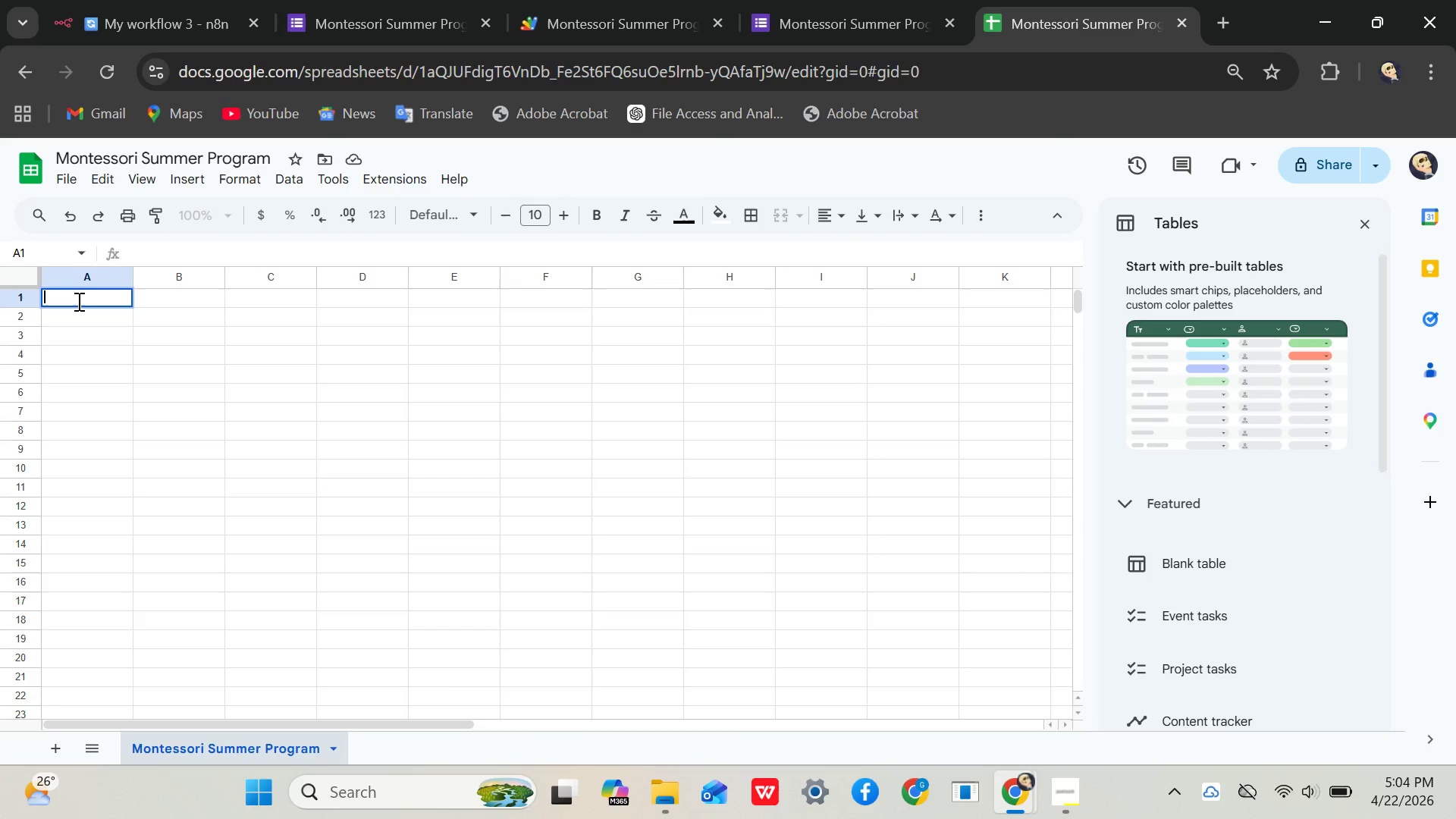 
type(Timestamp)
 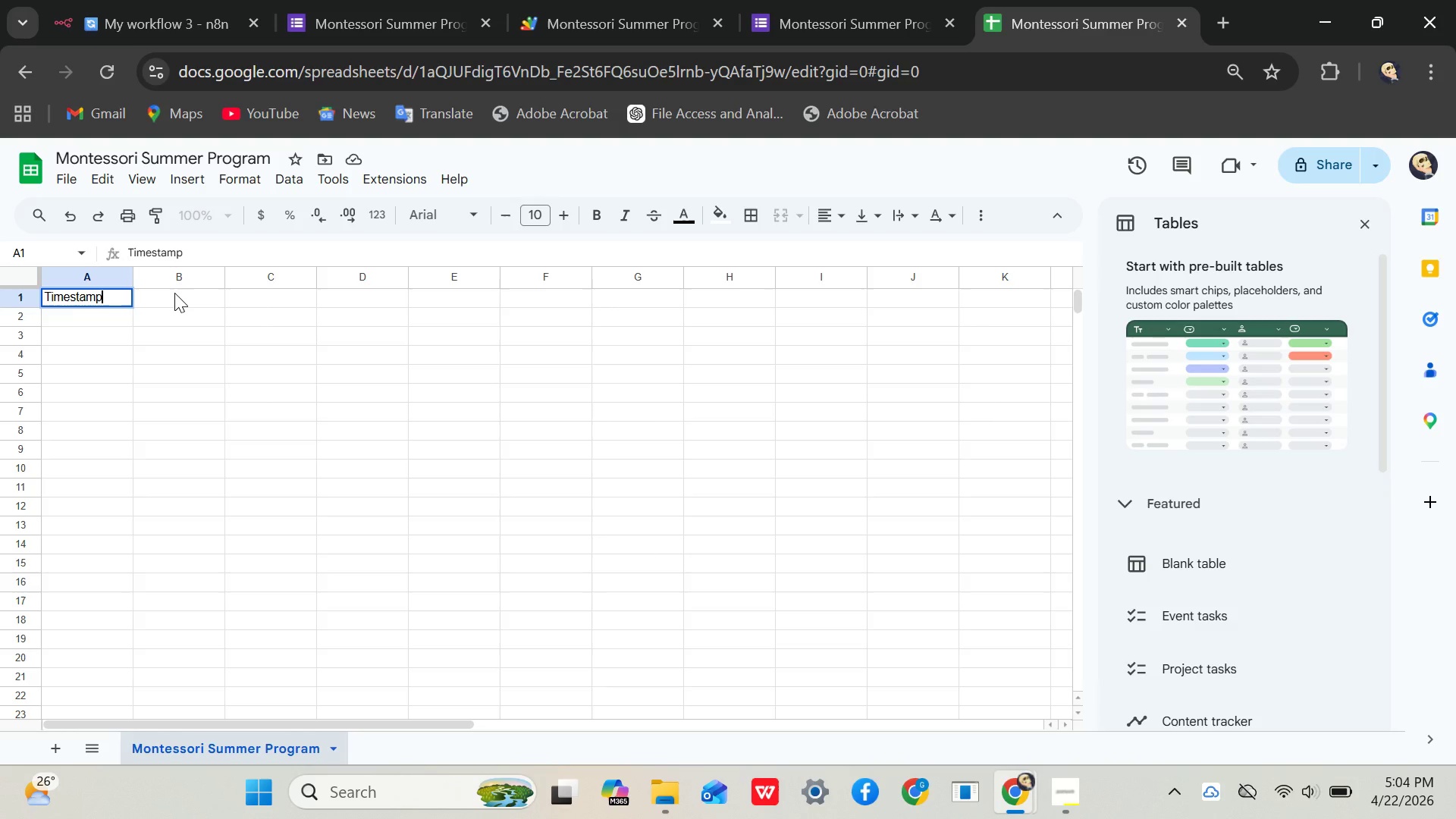 
left_click([174, 293])
 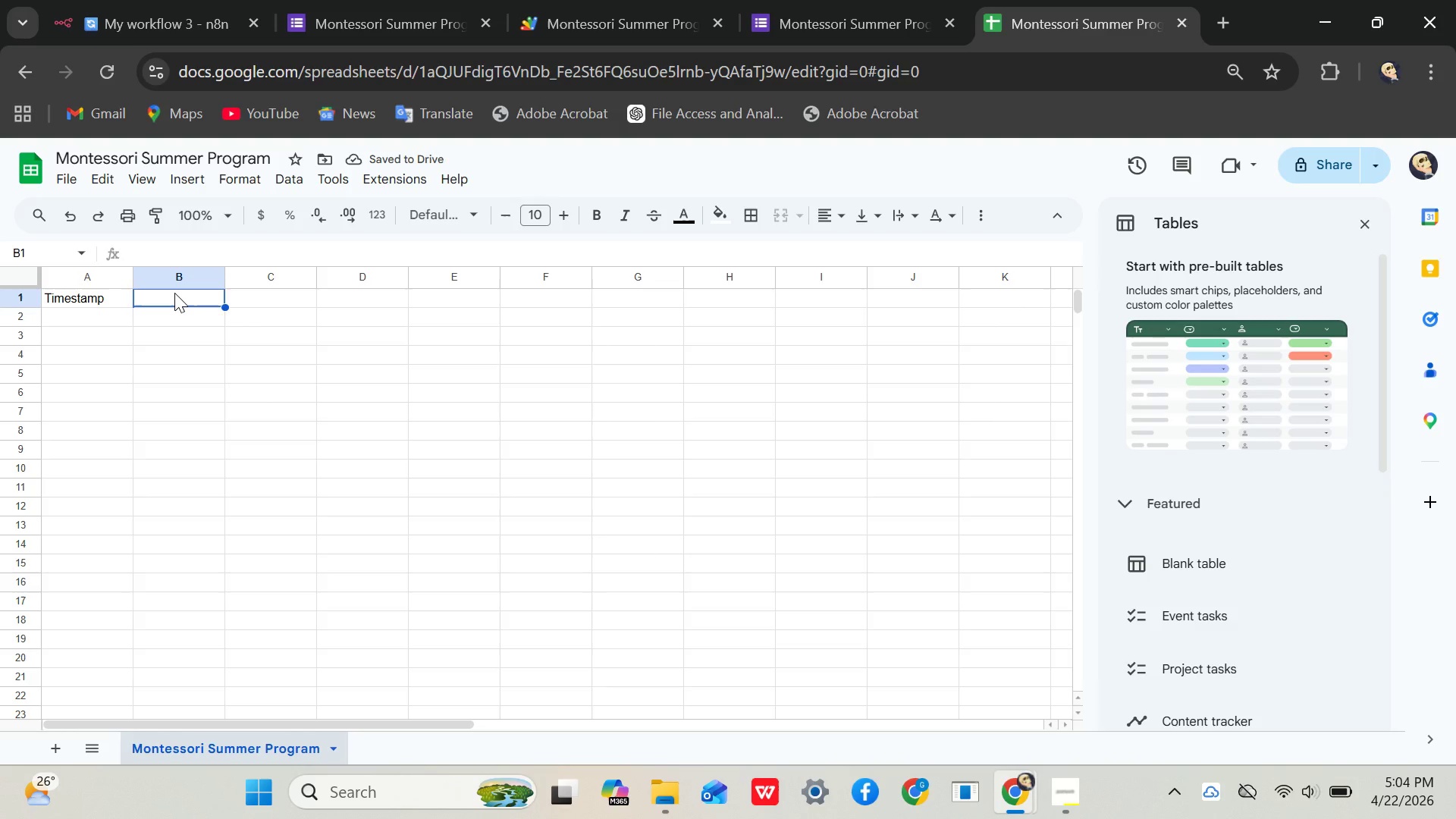 
wait(6.36)
 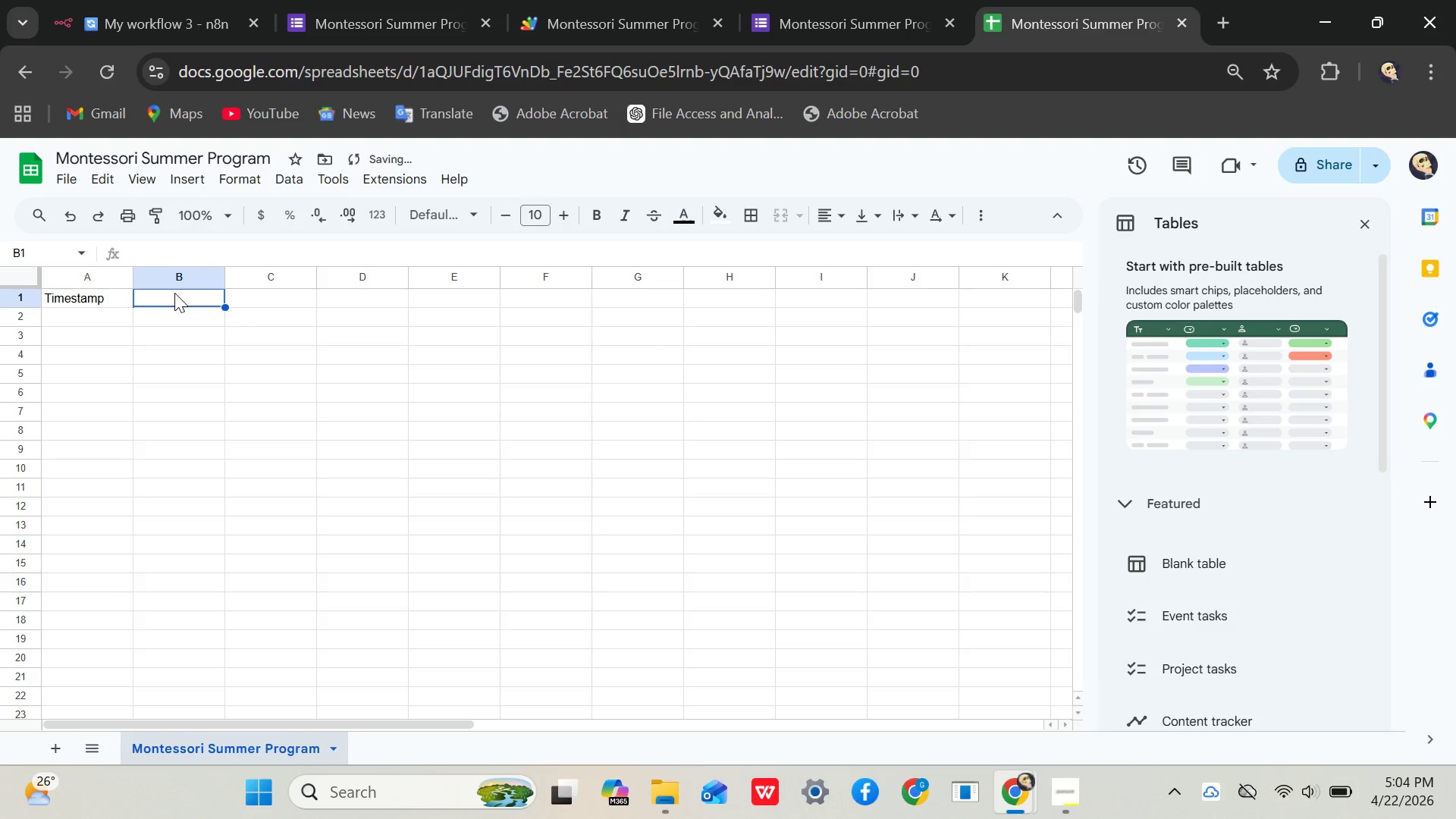 
type(Parent Name)
 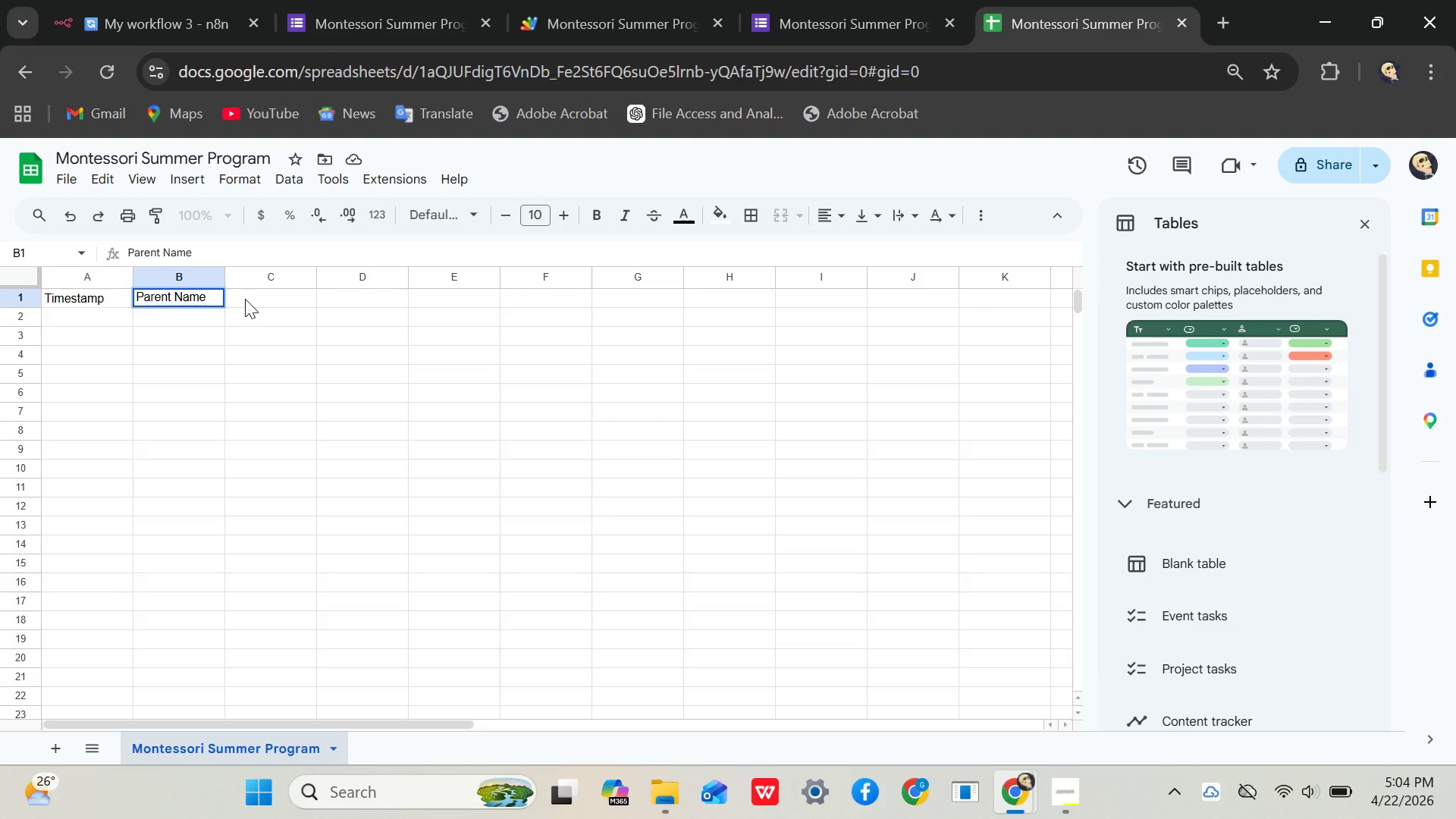 
double_click([245, 299])
 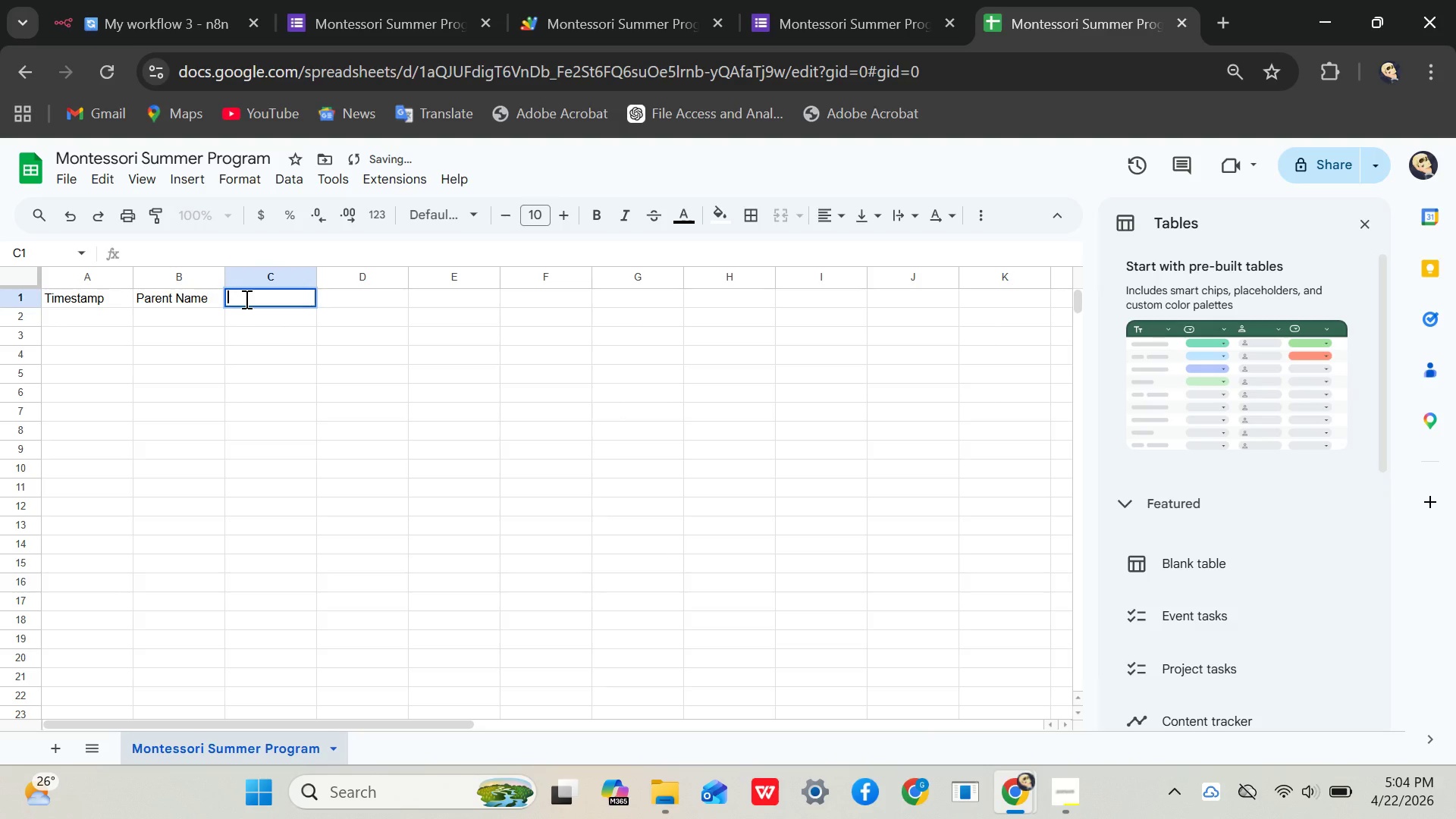 
type(Priority)
 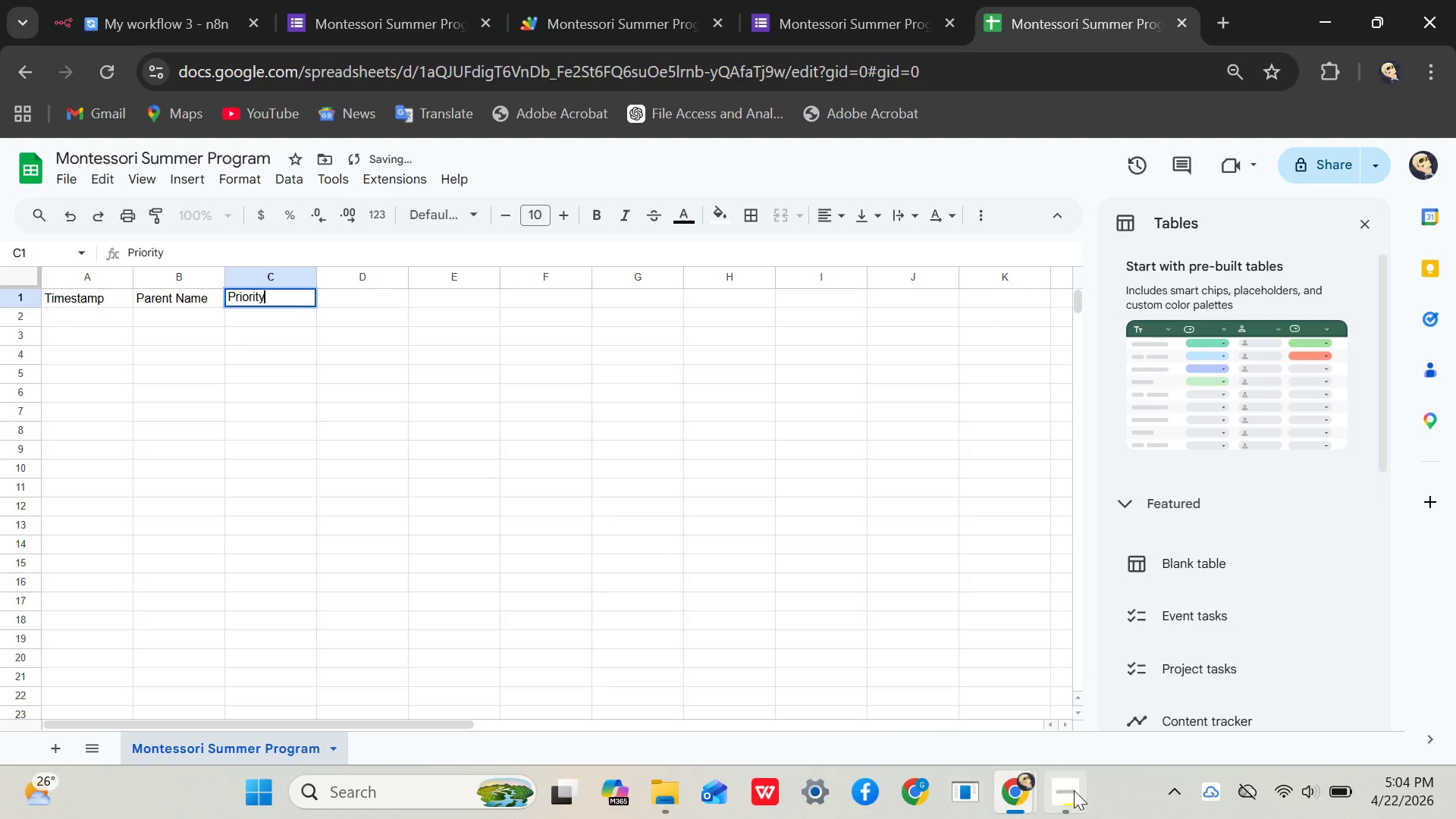 
left_click([1075, 790])